 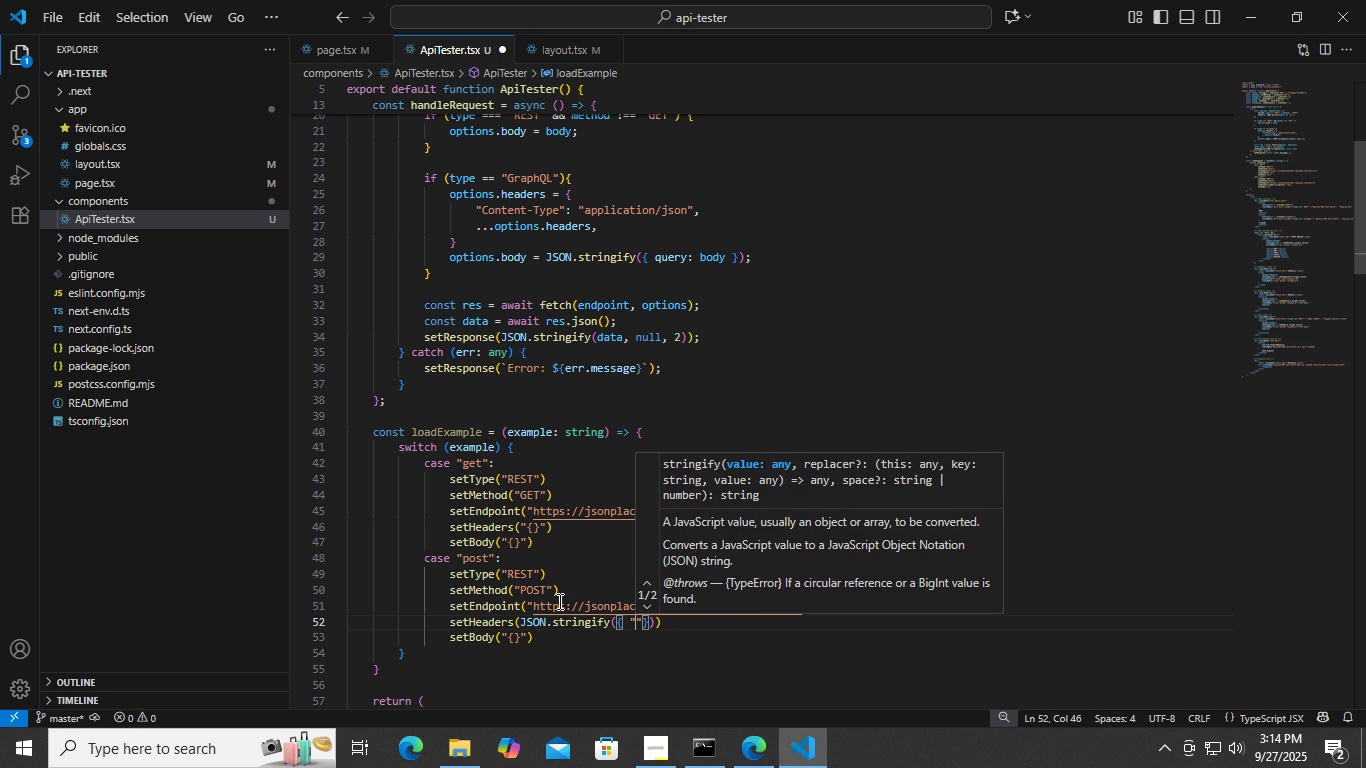 
key(ArrowRight)
 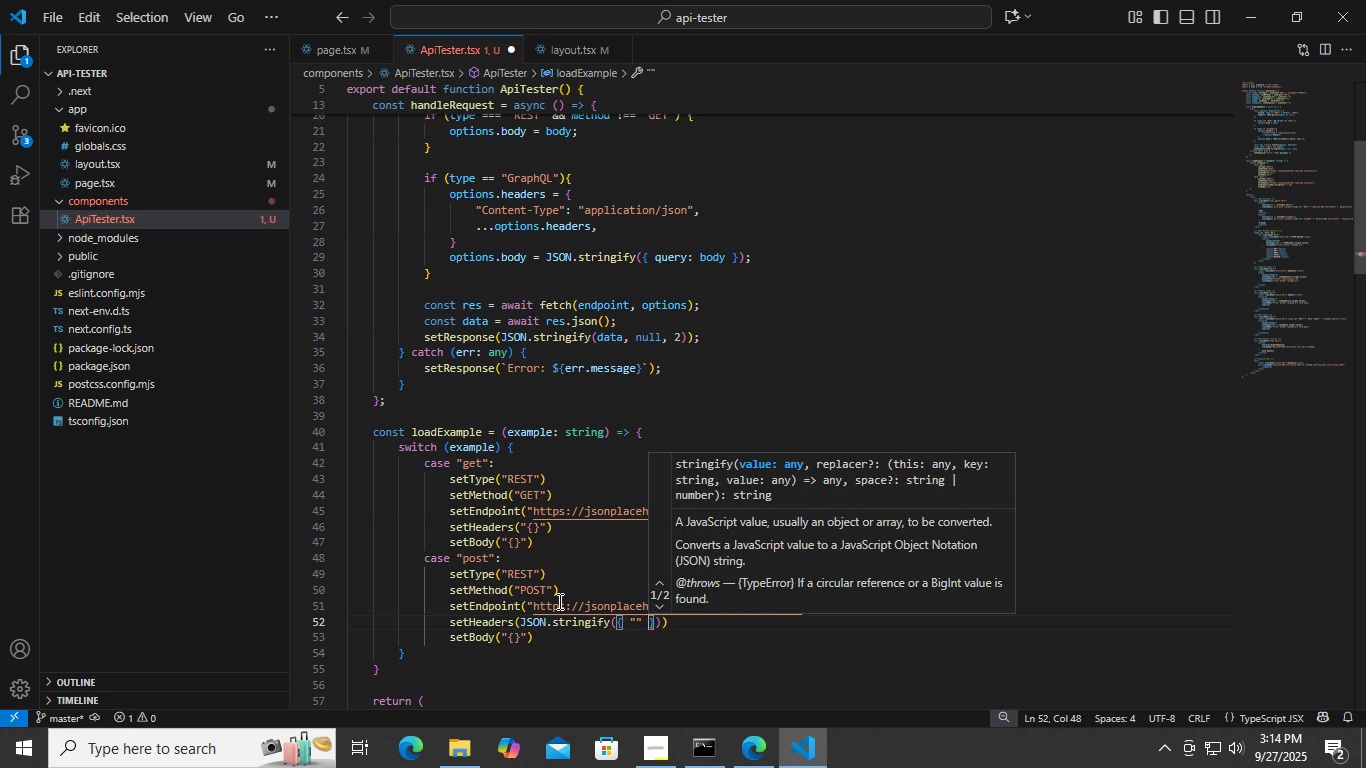 
key(Space)
 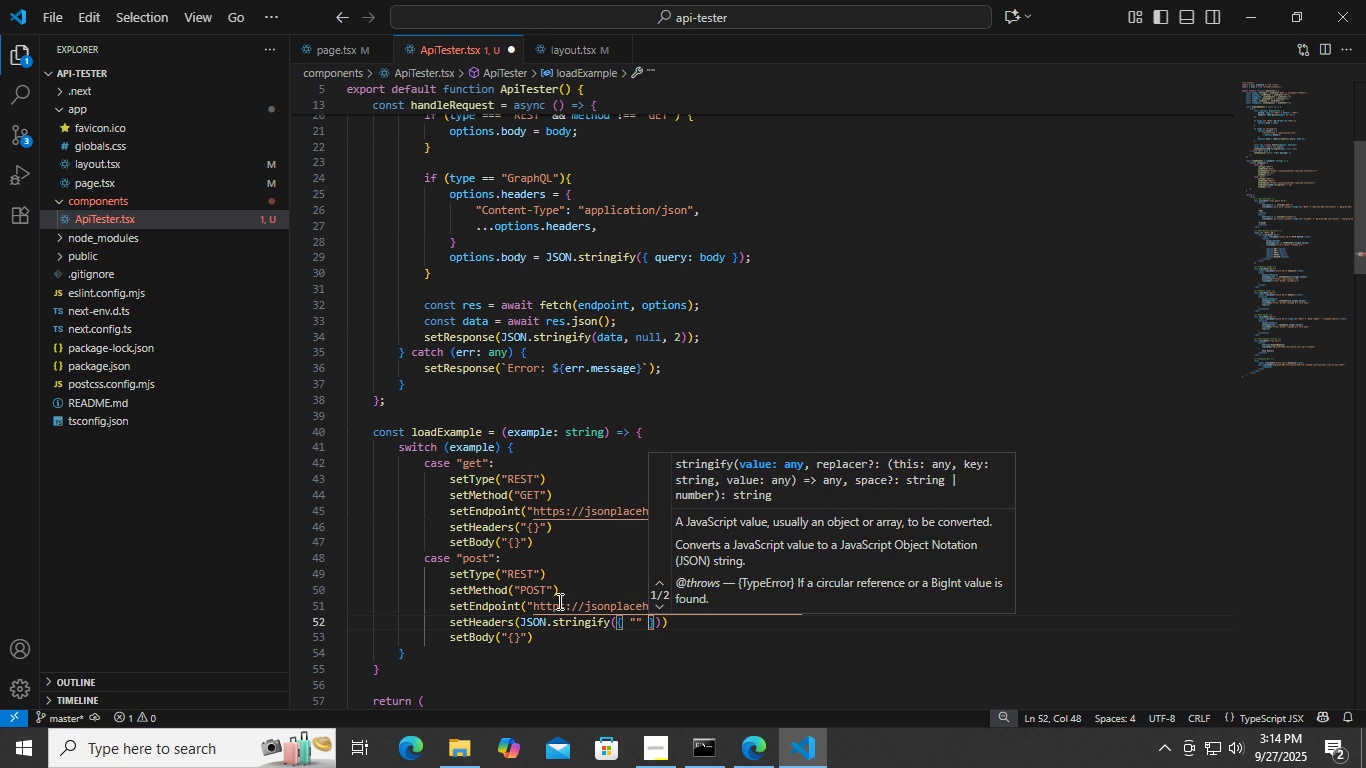 
key(ArrowLeft)
 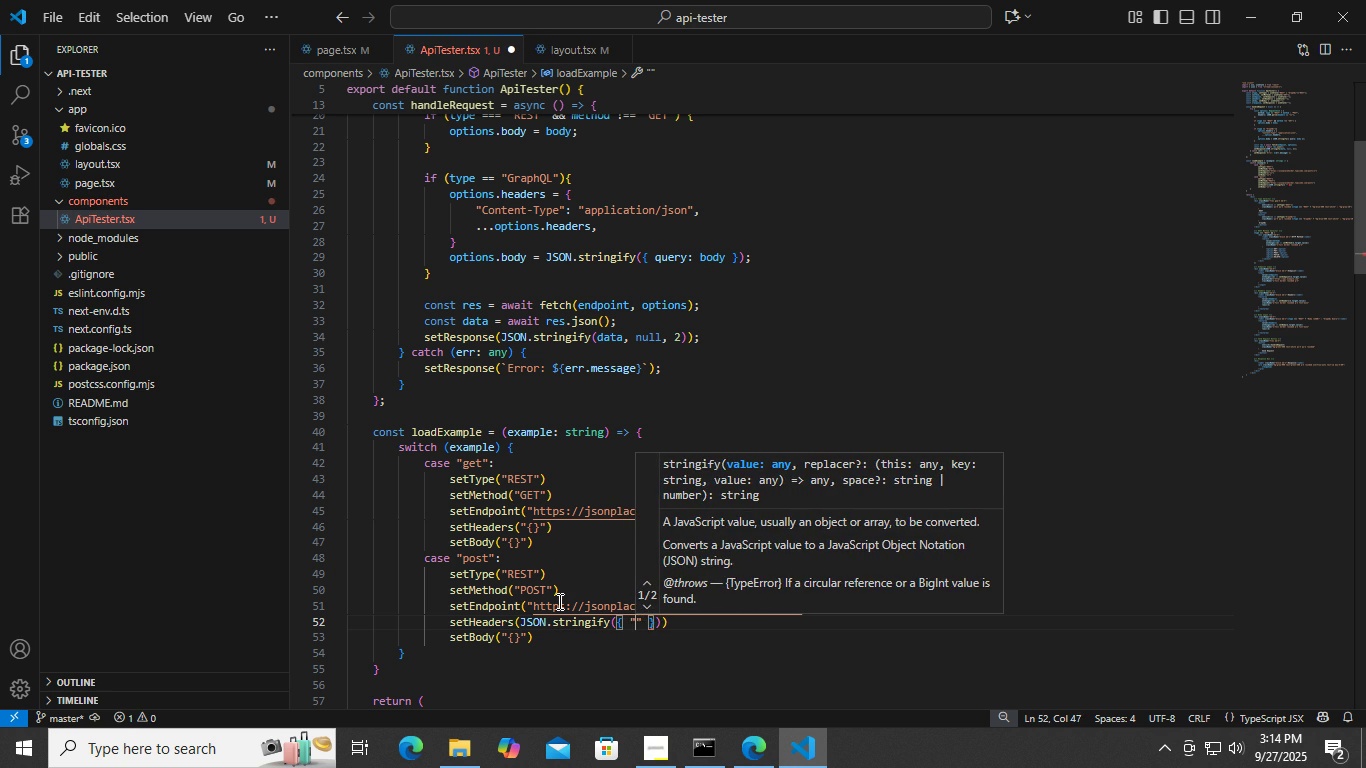 
key(ArrowLeft)
 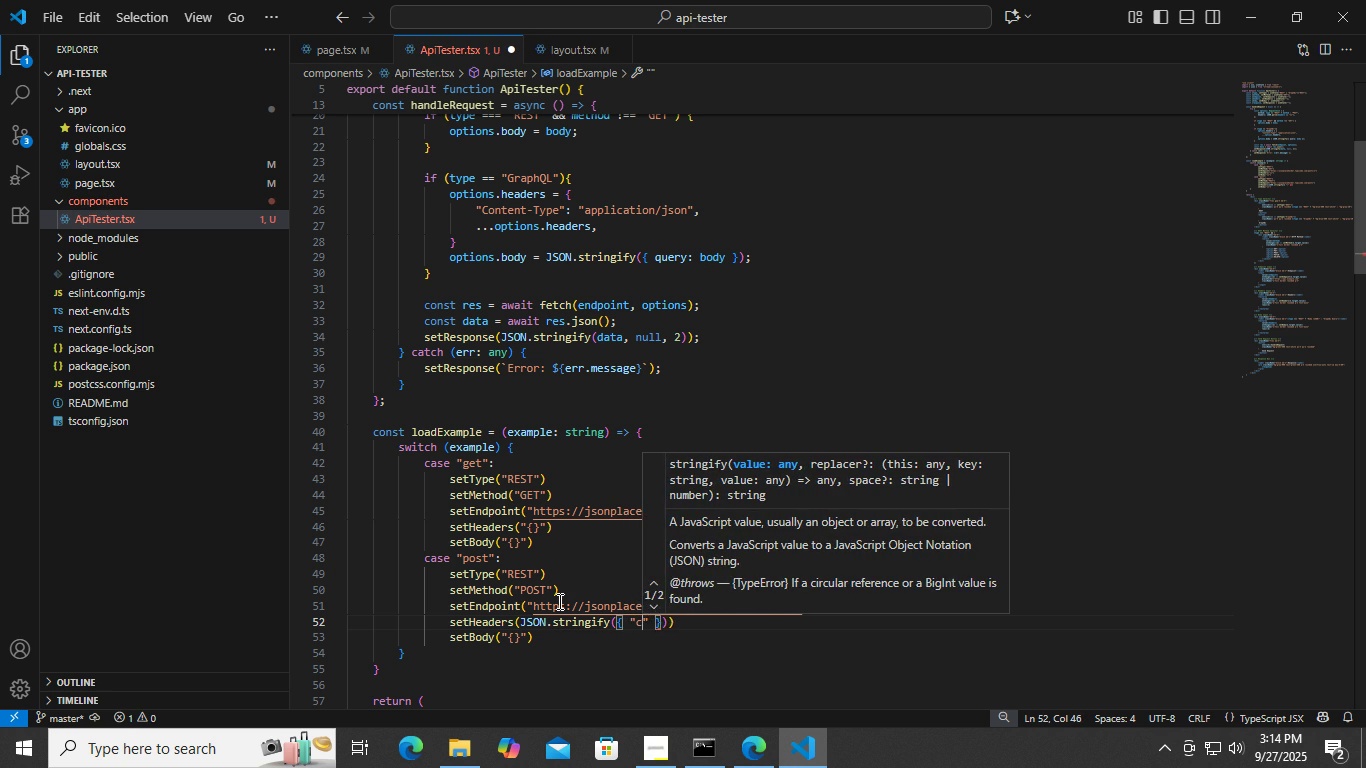 
type(conten)
key(Backspace)
key(Backspace)
key(Backspace)
key(Backspace)
key(Backspace)
key(Backspace)
type(Content-Type)